 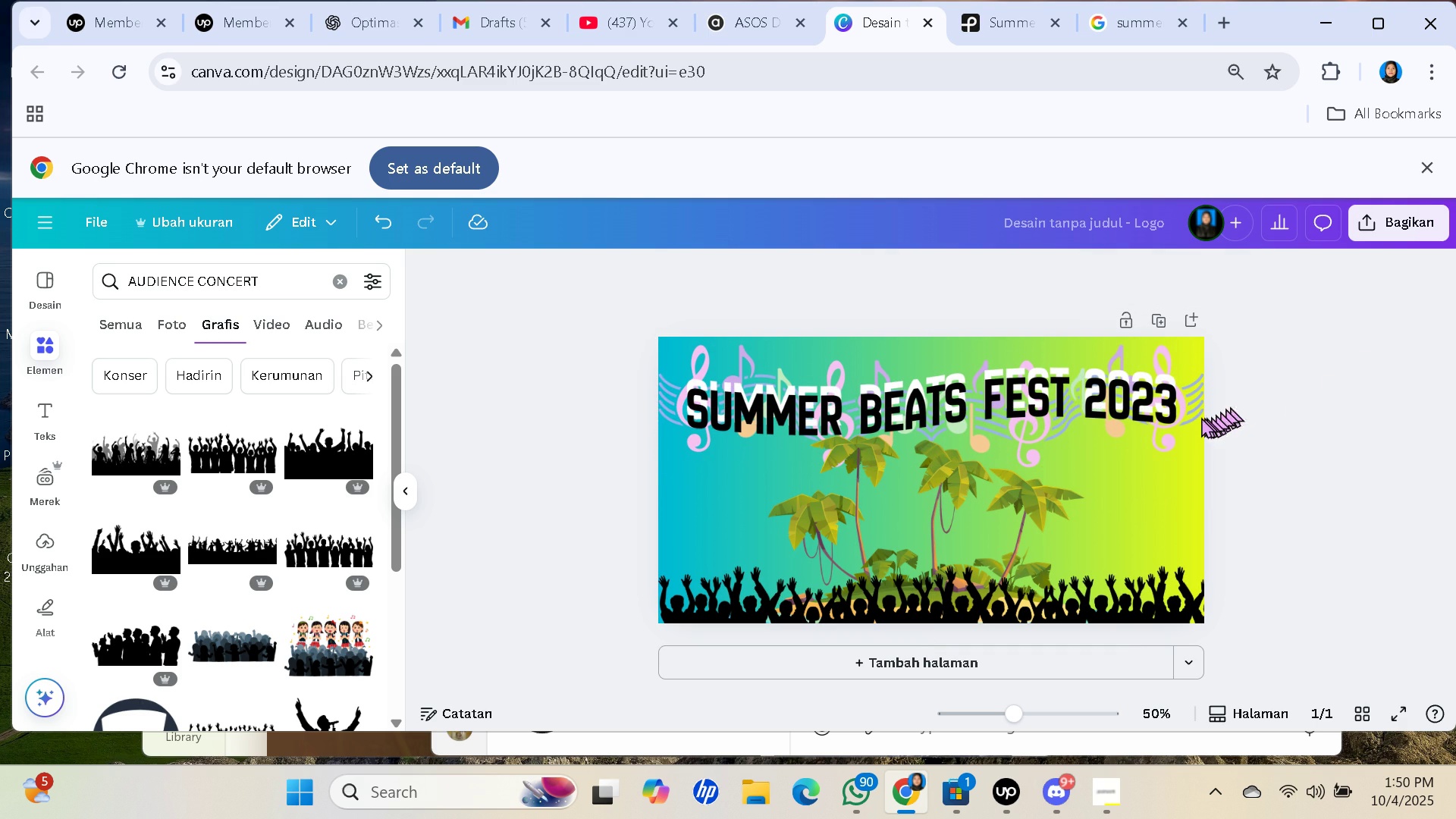 
left_click([374, 24])
 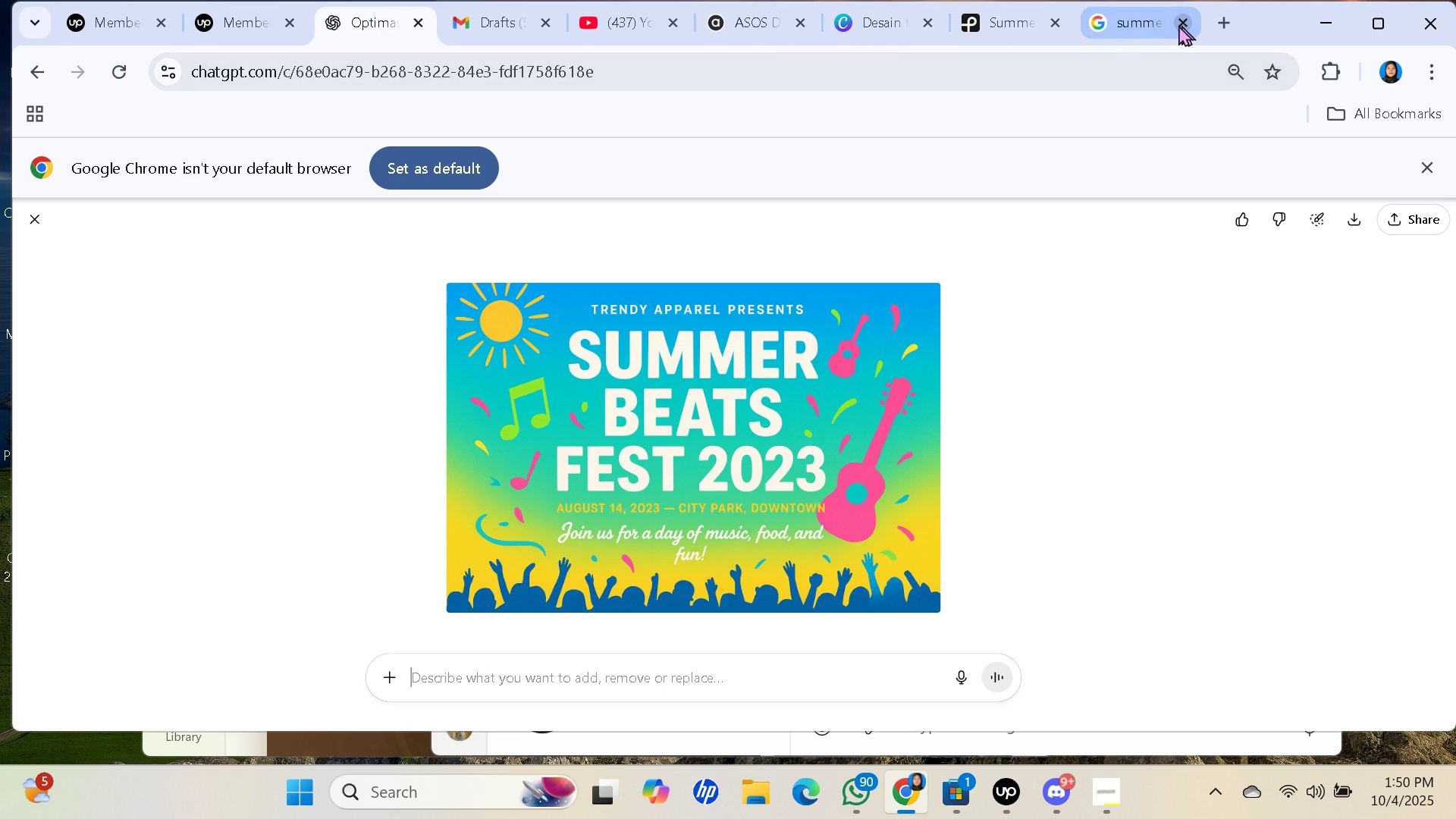 
wait(8.4)
 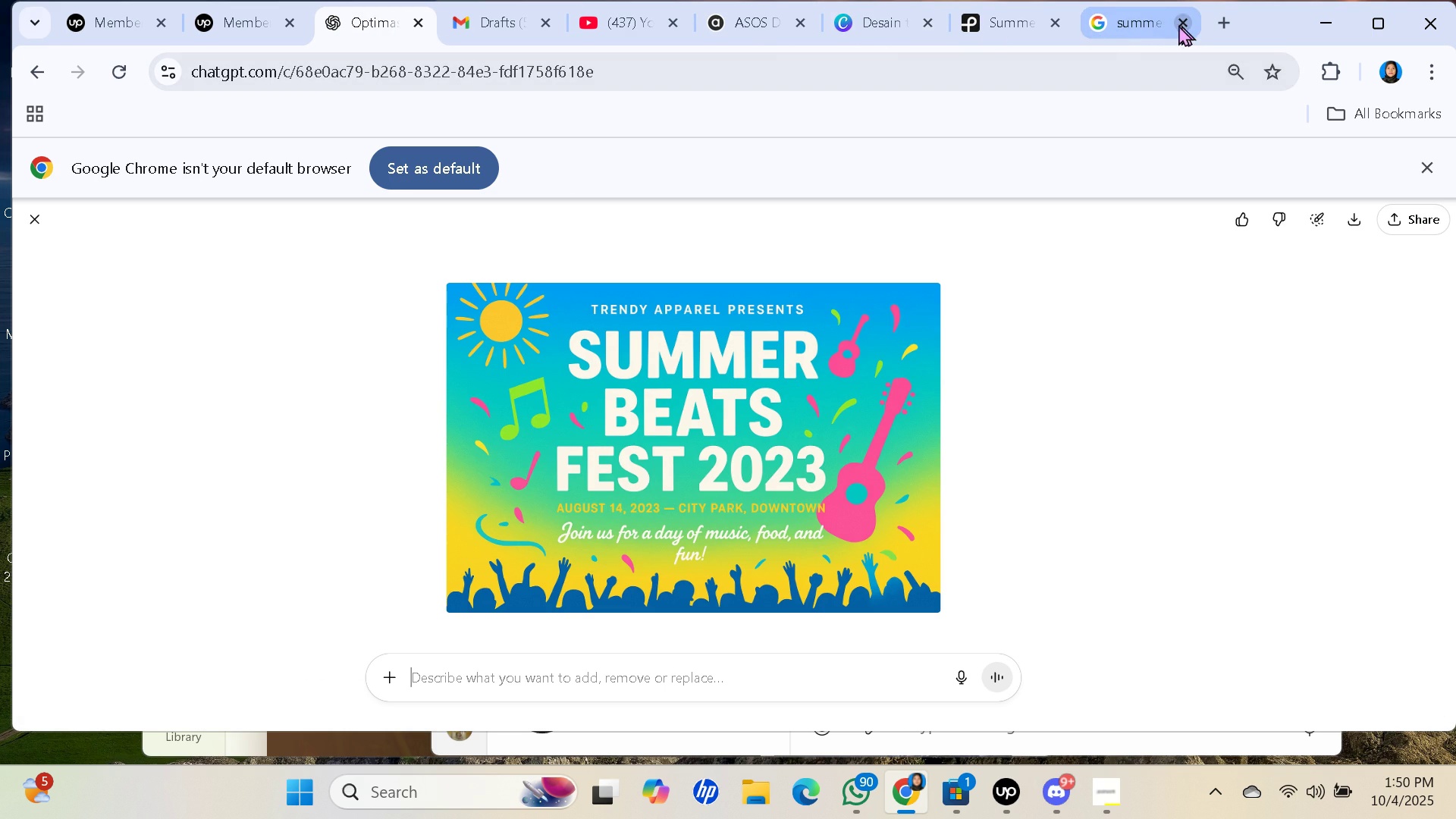 
left_click([880, 30])
 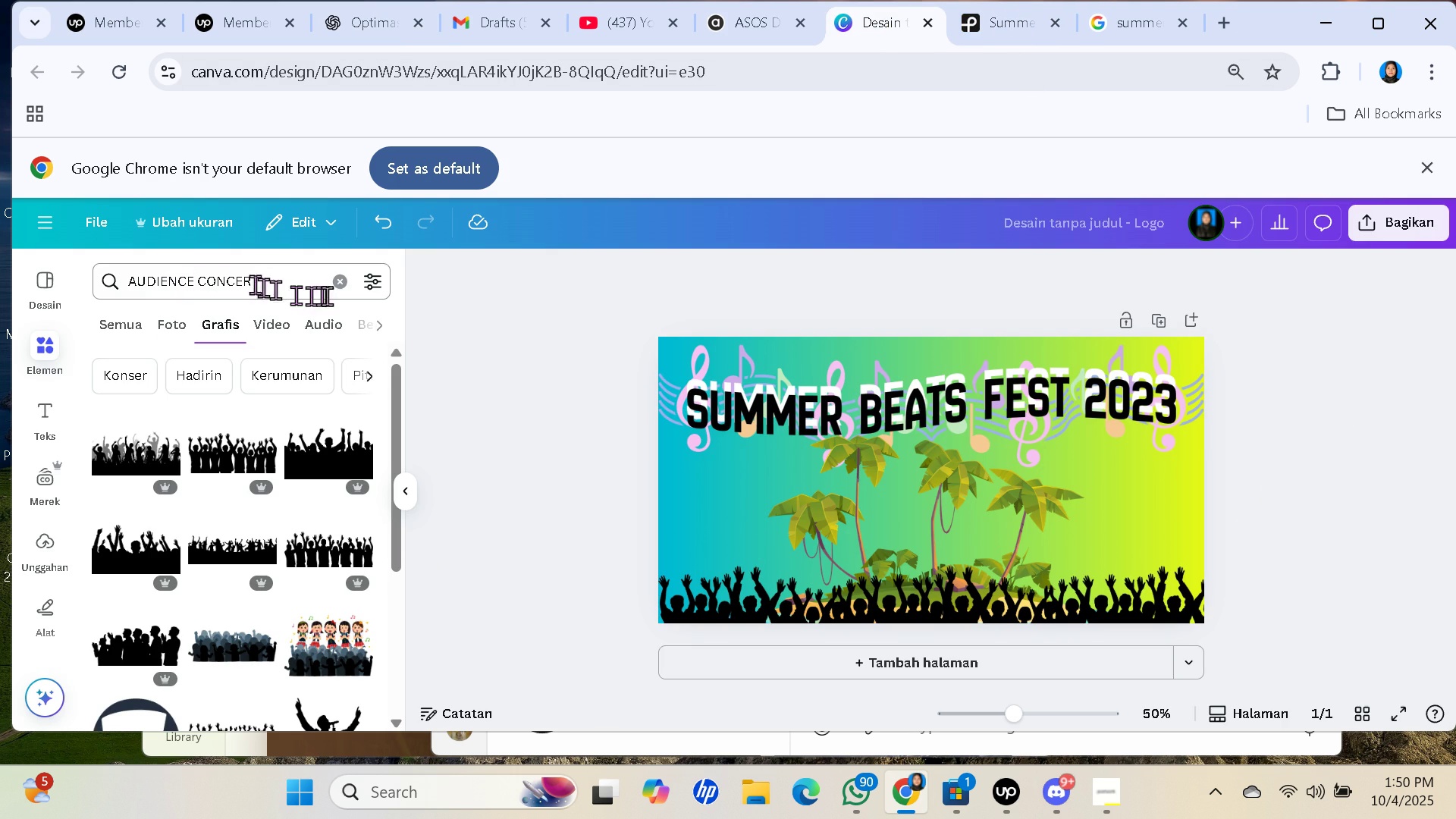 
left_click([340, 287])
 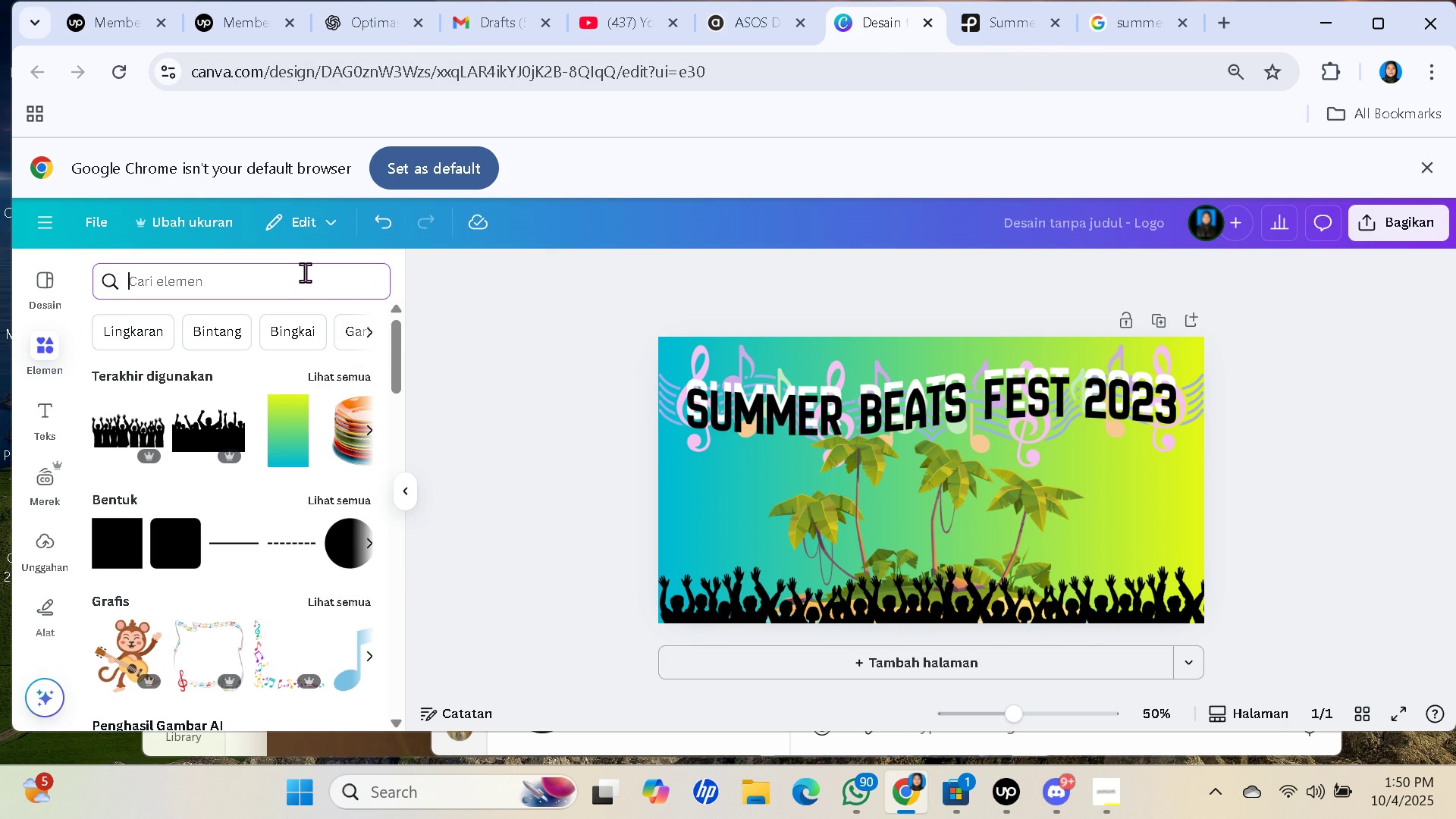 
type(guitar)
 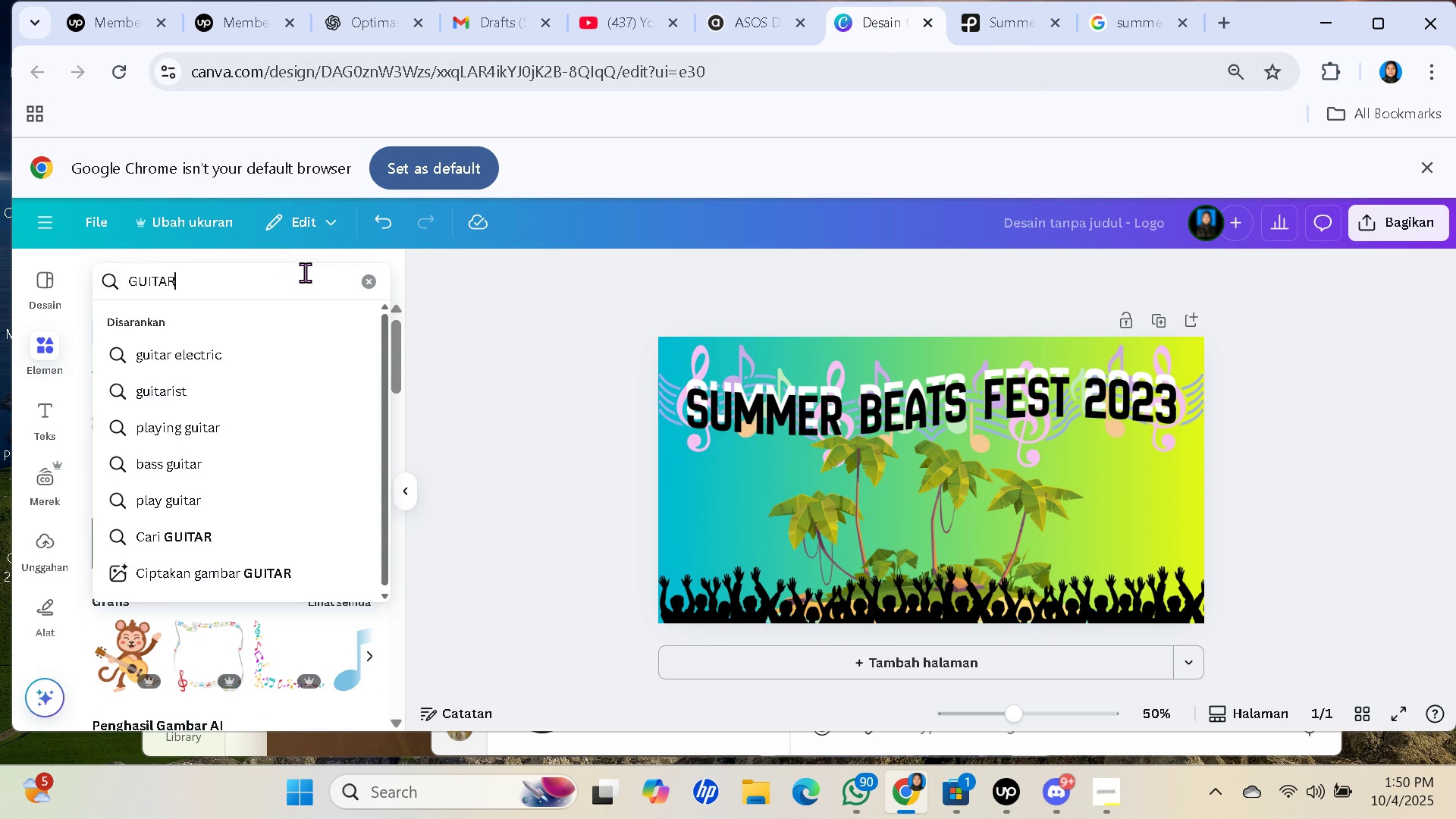 
key(Enter)
 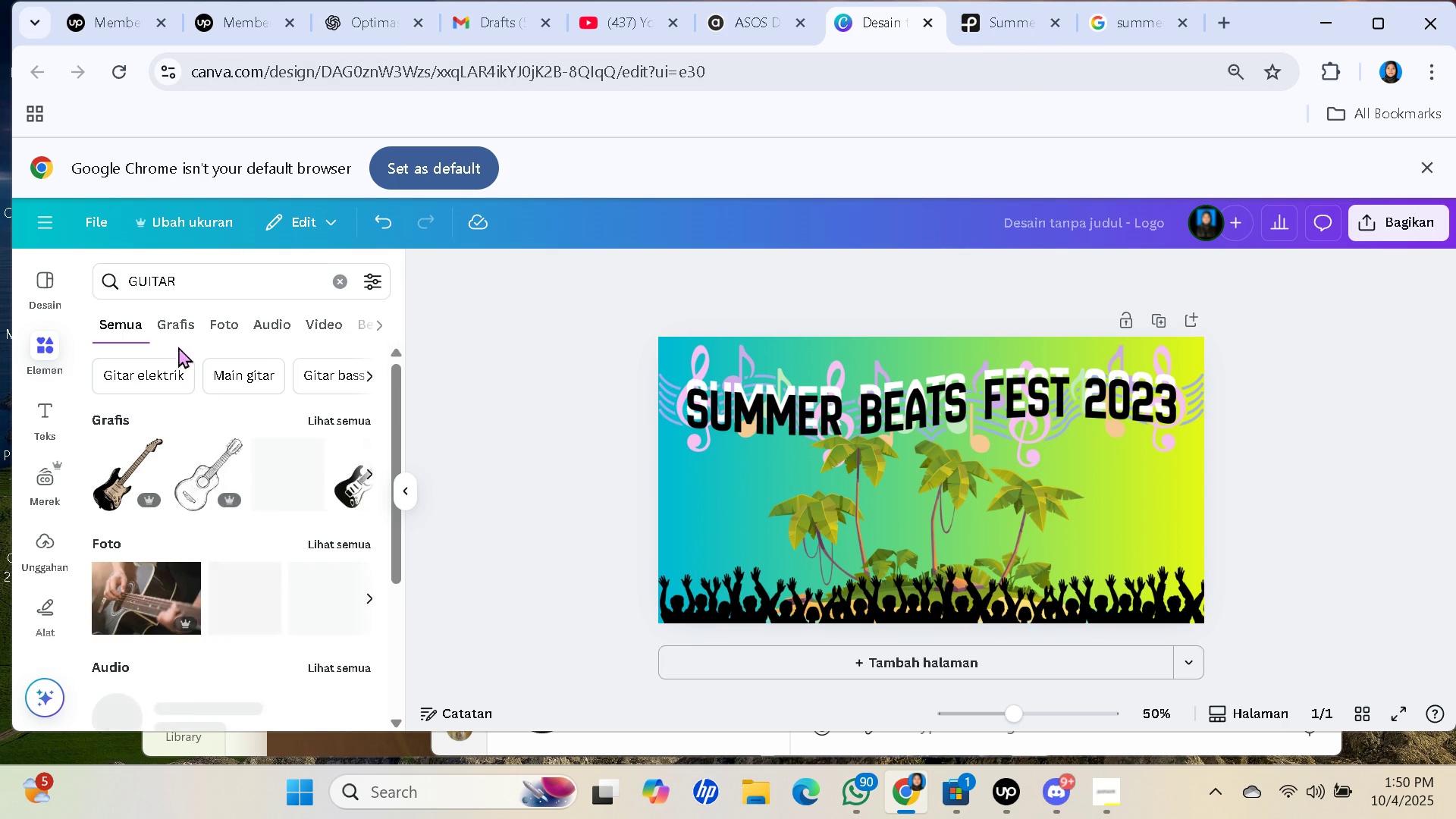 
left_click([174, 328])
 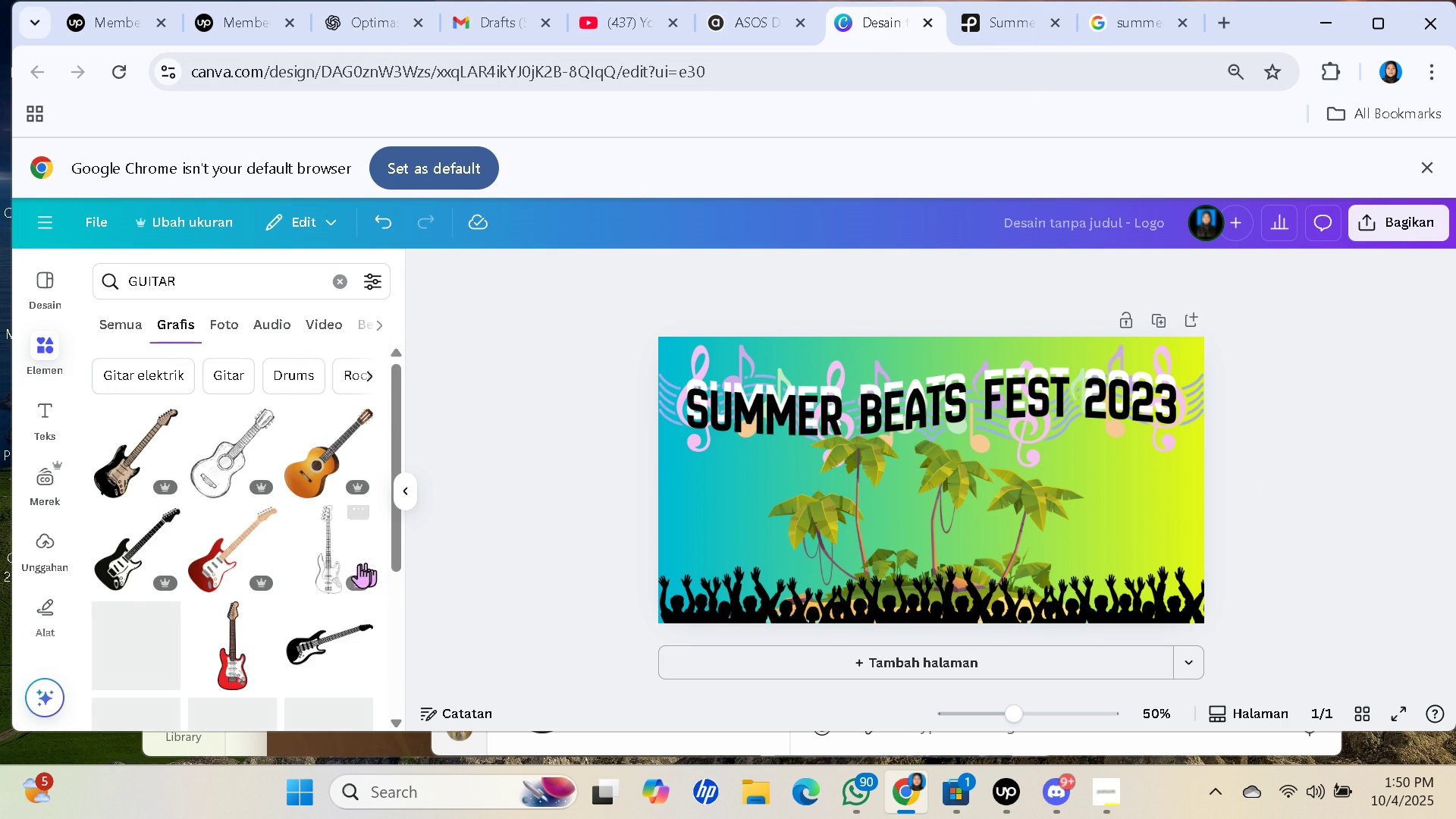 
scroll: coordinate [253, 488], scroll_direction: down, amount: 13.0
 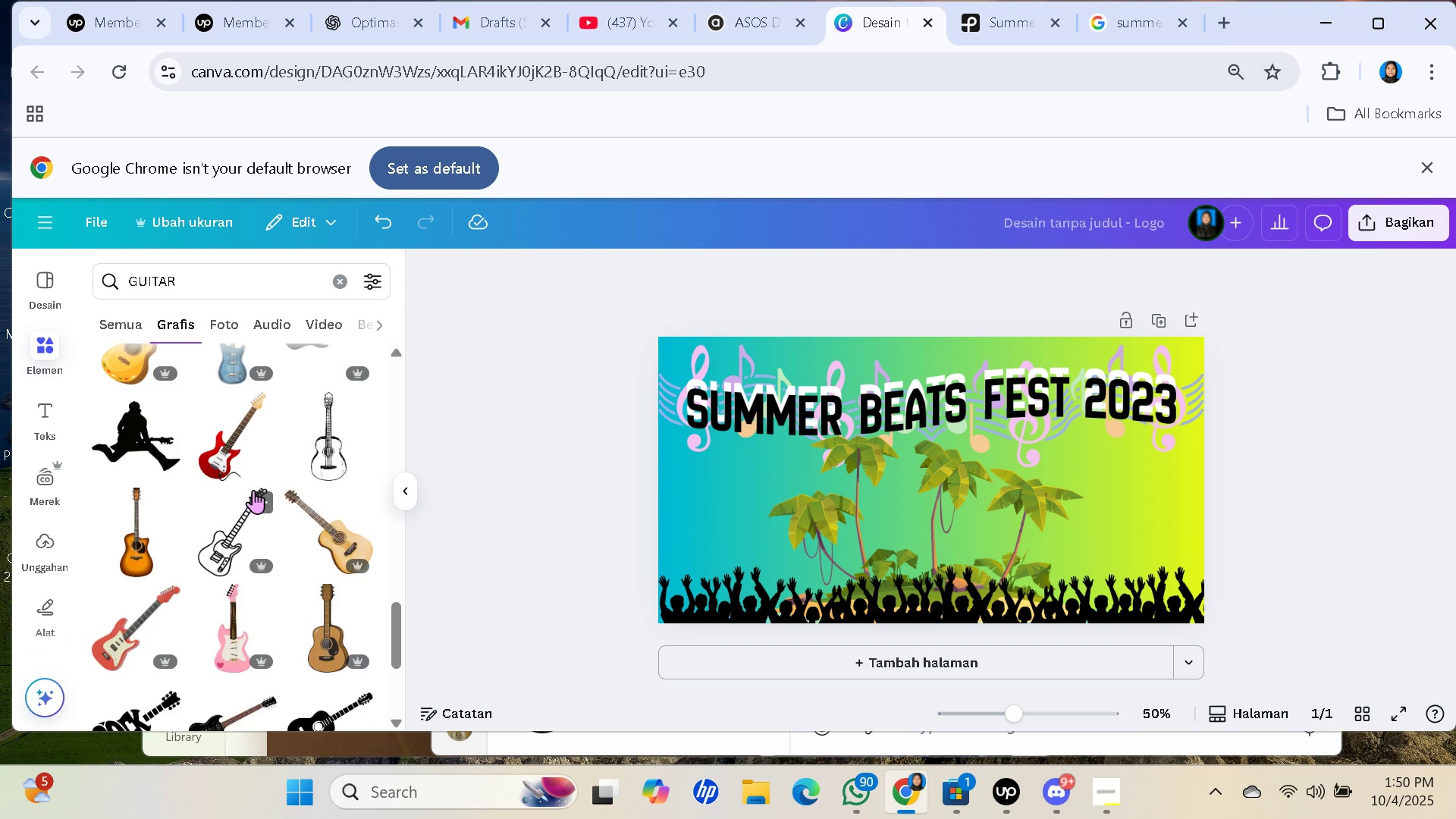 
scroll: coordinate [267, 501], scroll_direction: down, amount: 4.0
 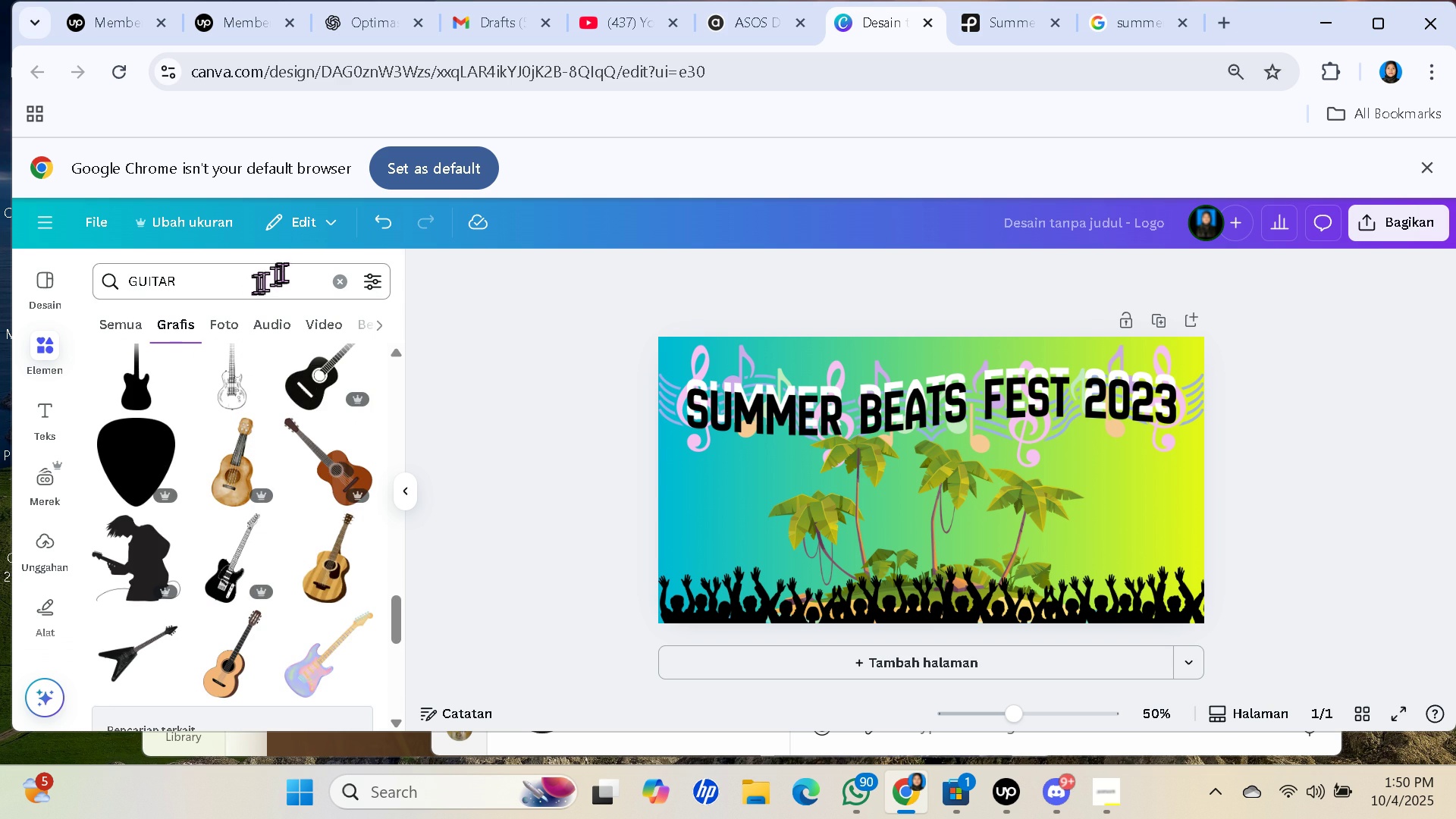 
left_click([282, 272])
 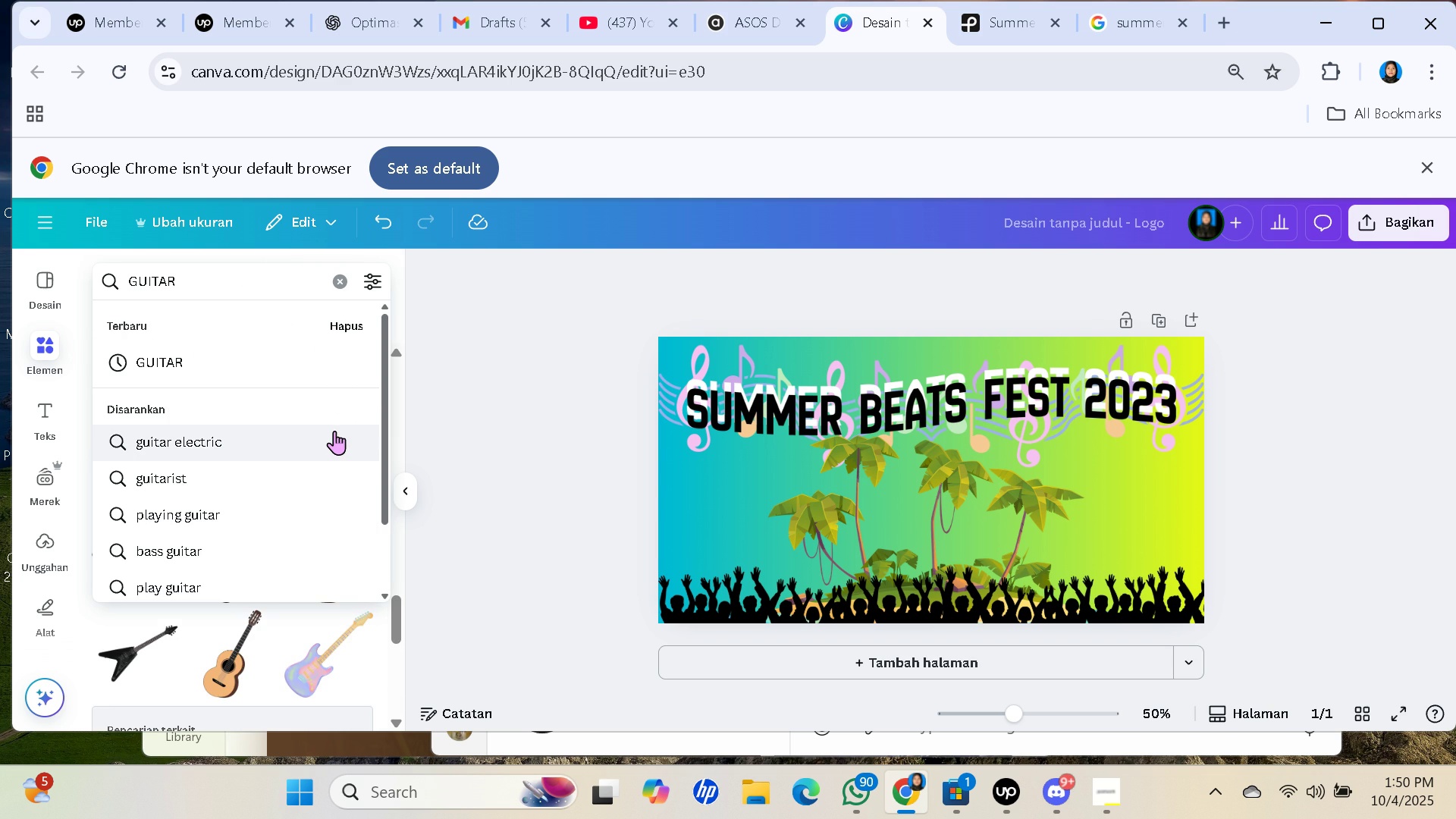 
type( pink)
 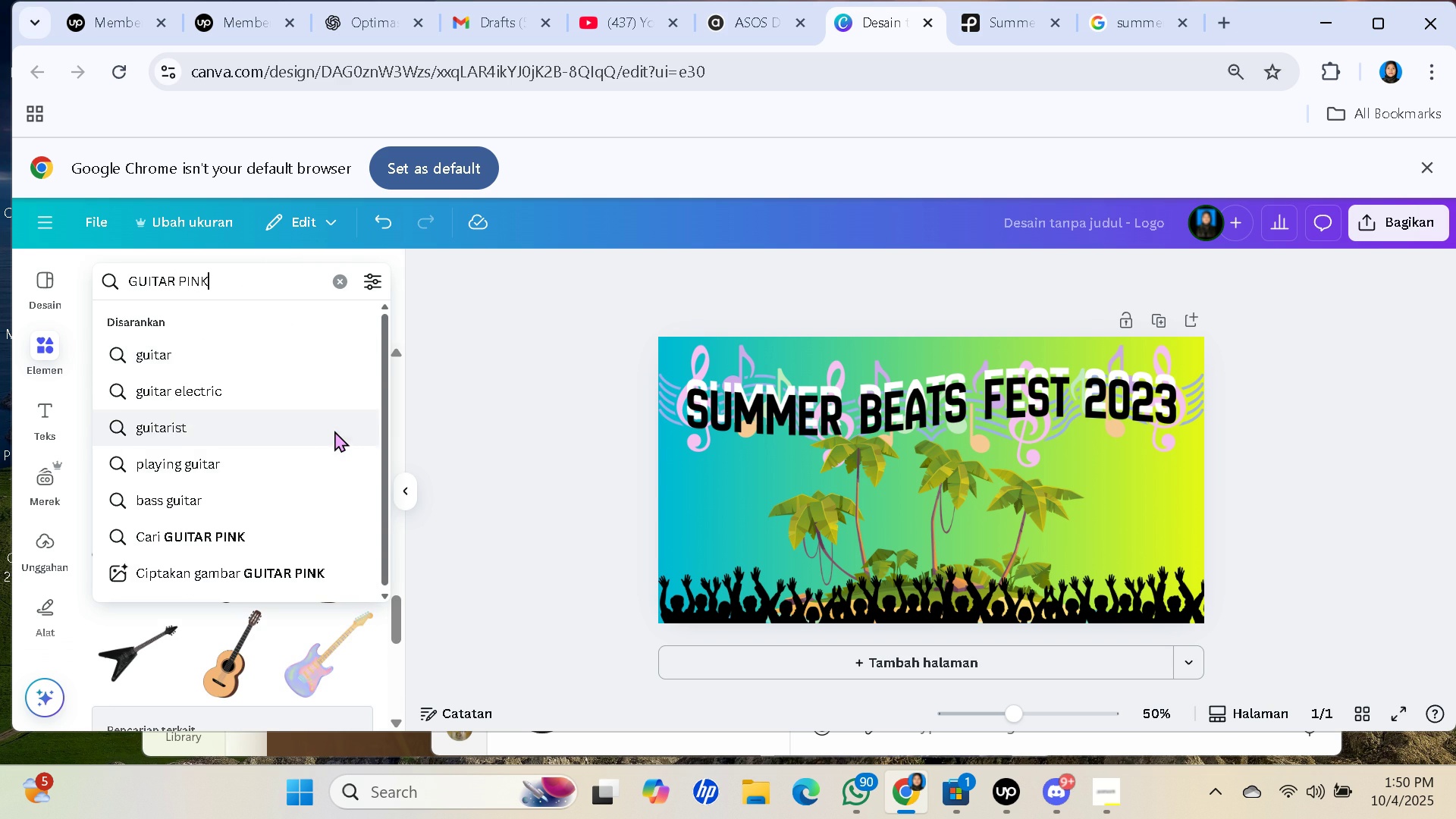 
key(Enter)
 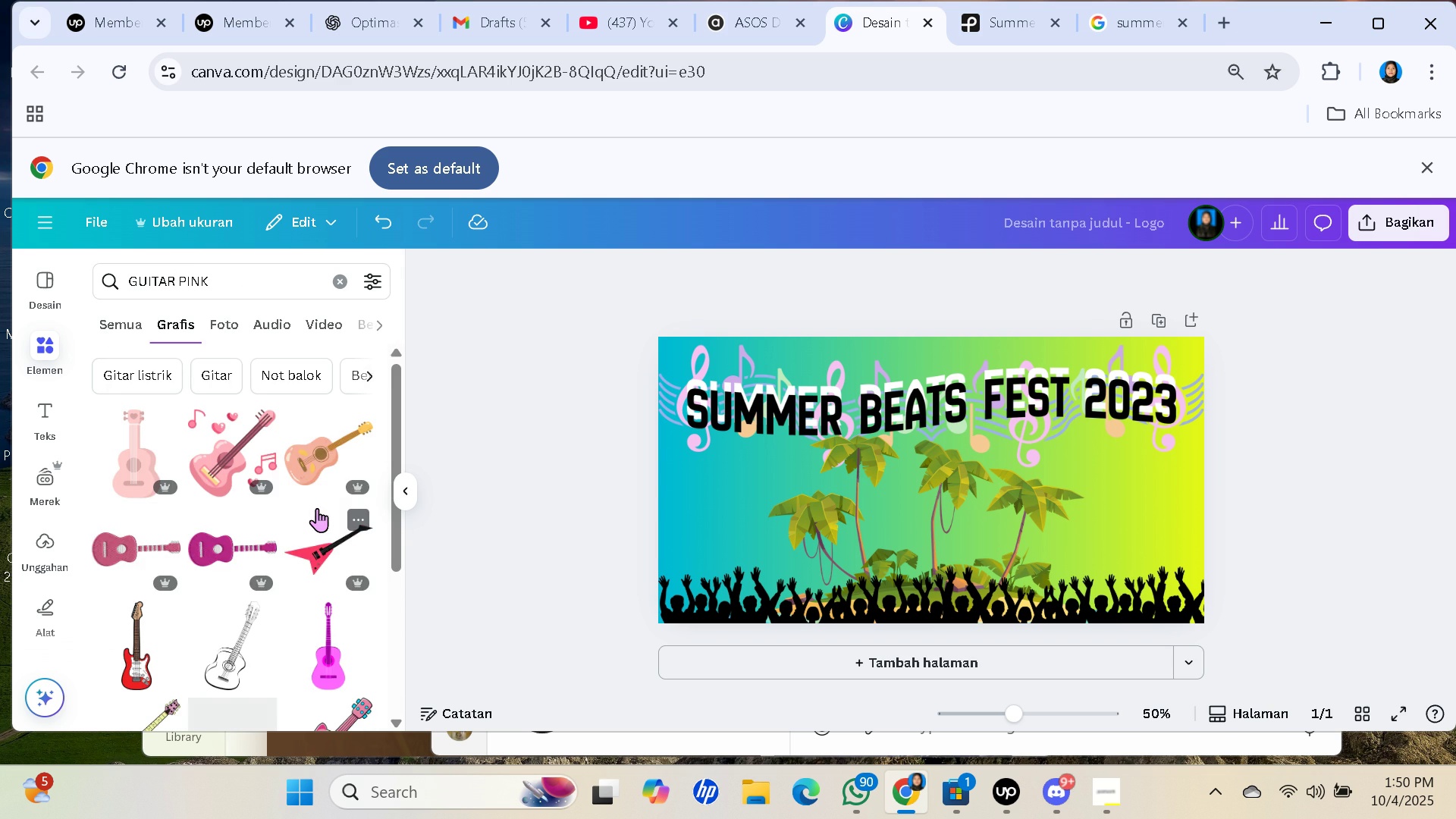 
scroll: coordinate [251, 560], scroll_direction: down, amount: 11.0
 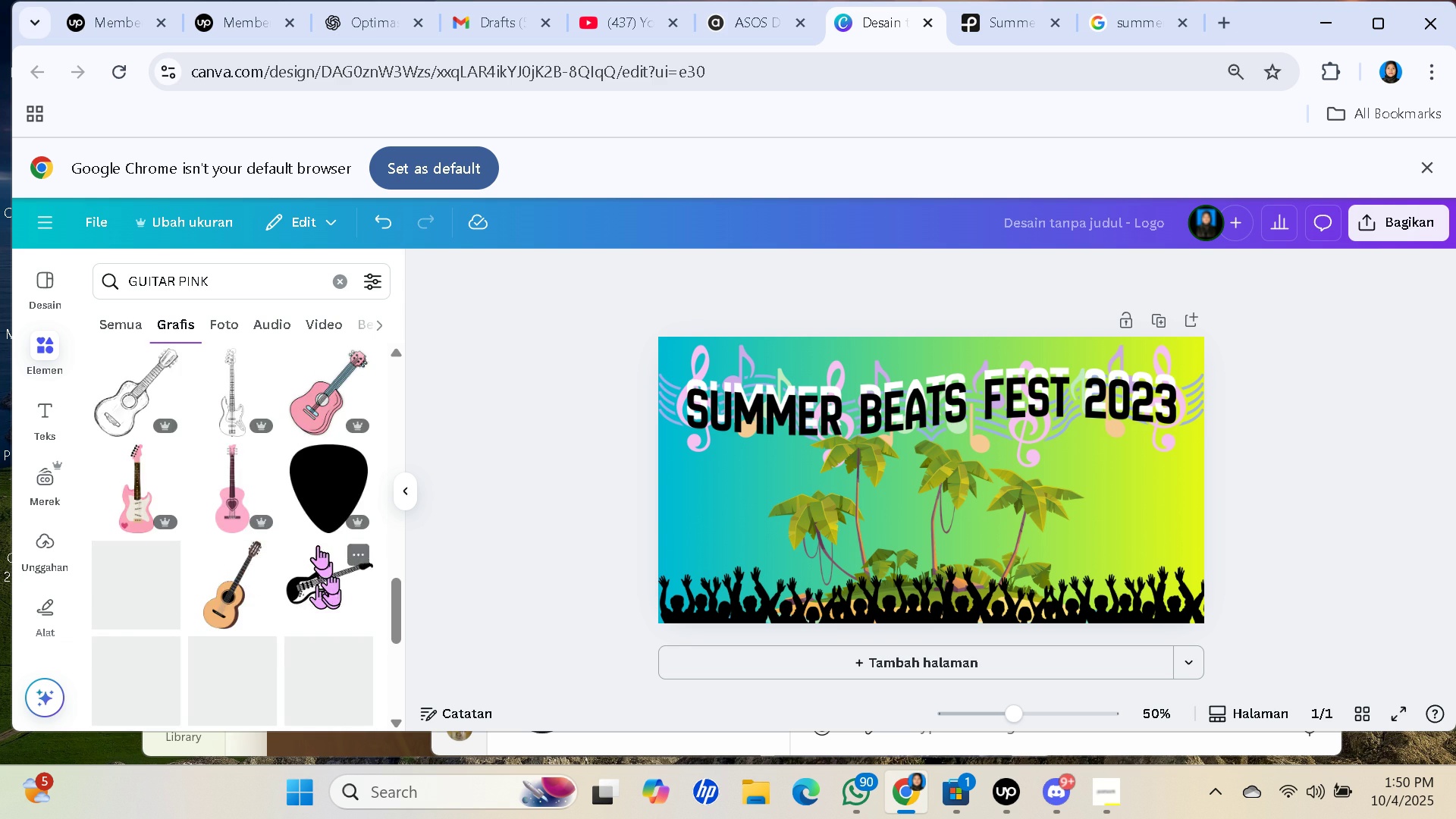 
scroll: coordinate [256, 579], scroll_direction: up, amount: 2.0
 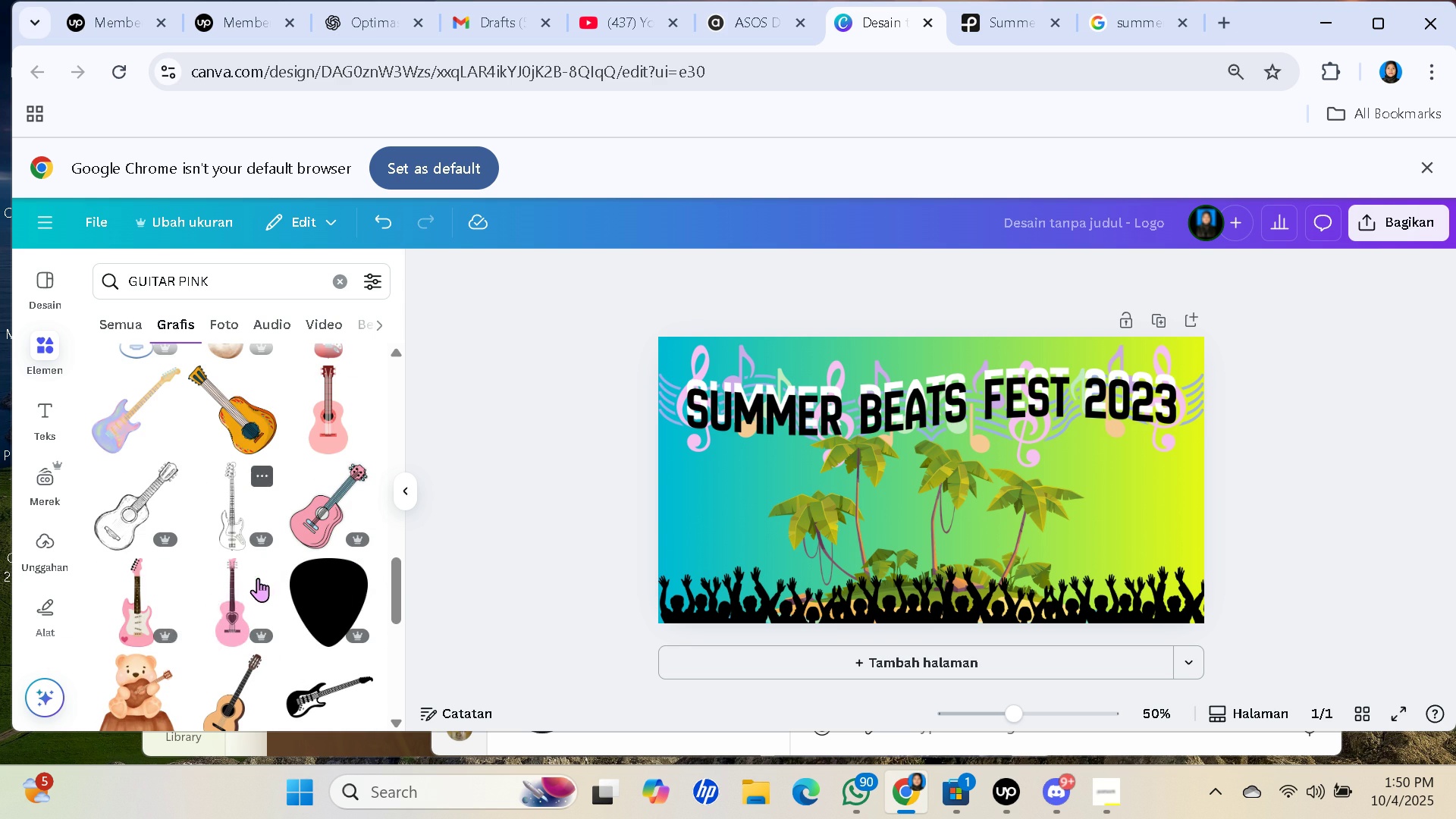 
scroll: coordinate [281, 573], scroll_direction: down, amount: 14.0
 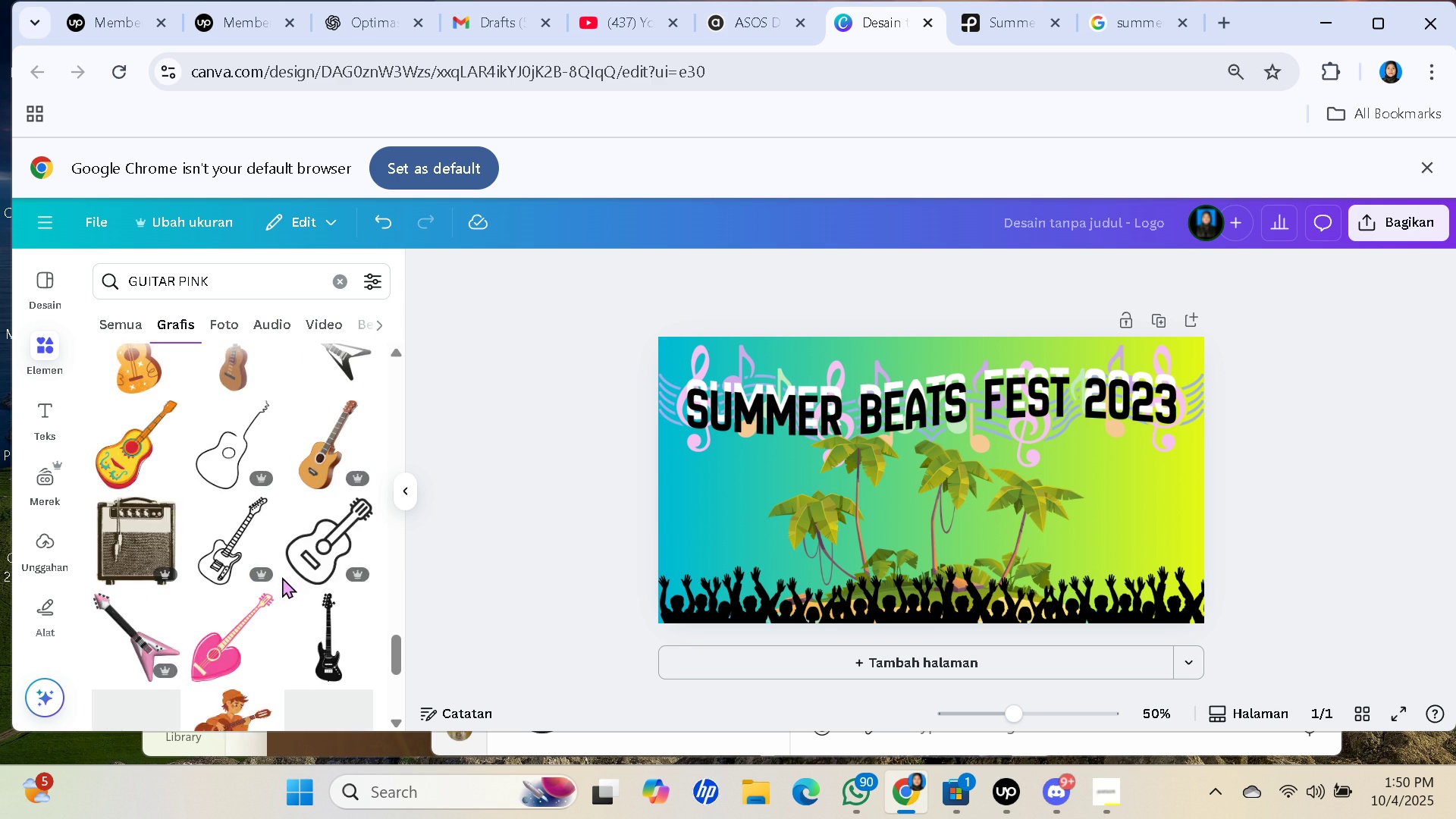 
scroll: coordinate [304, 567], scroll_direction: down, amount: 9.0
 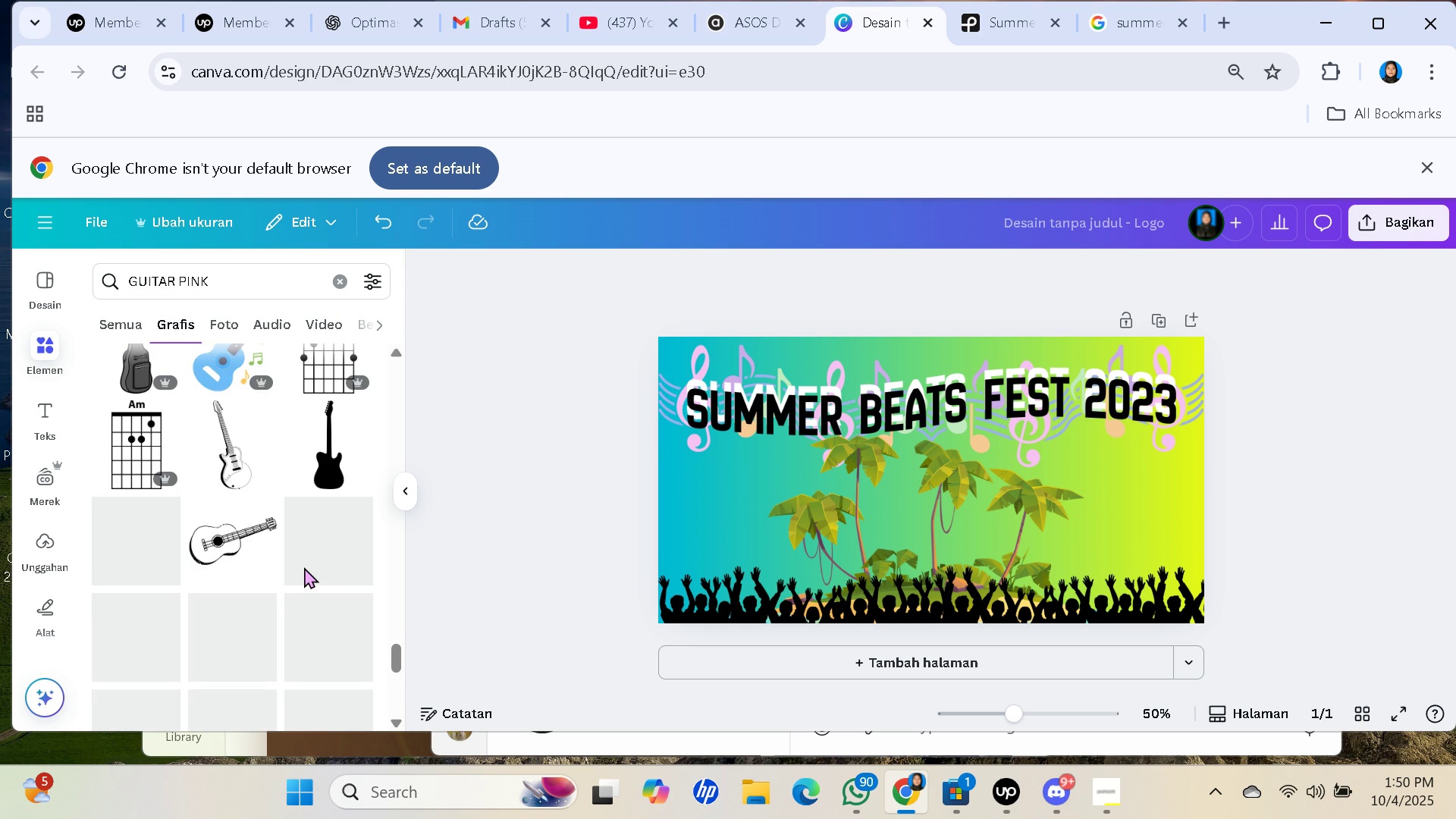 
scroll: coordinate [297, 543], scroll_direction: up, amount: 1.0
 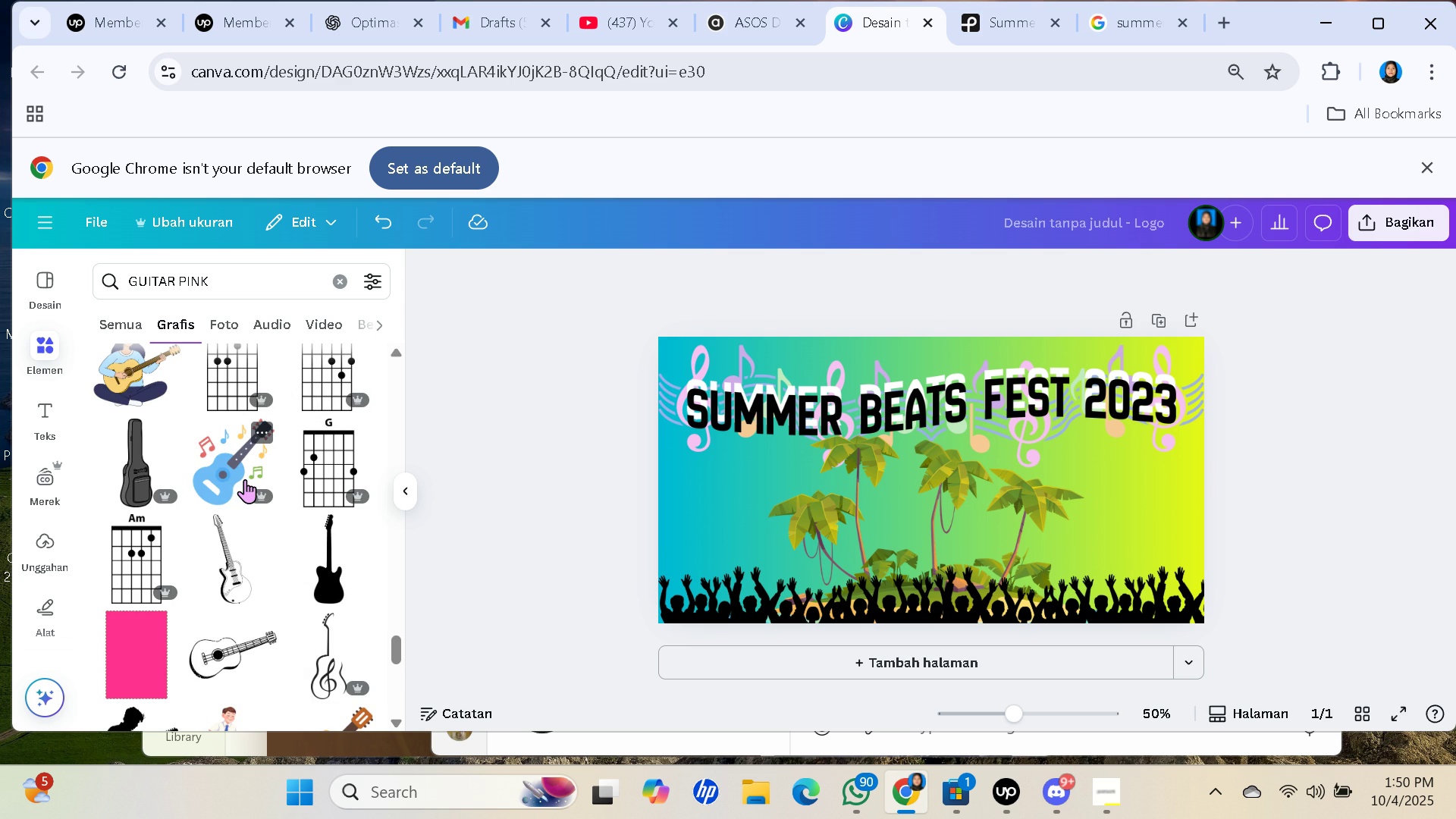 
left_click([245, 479])
 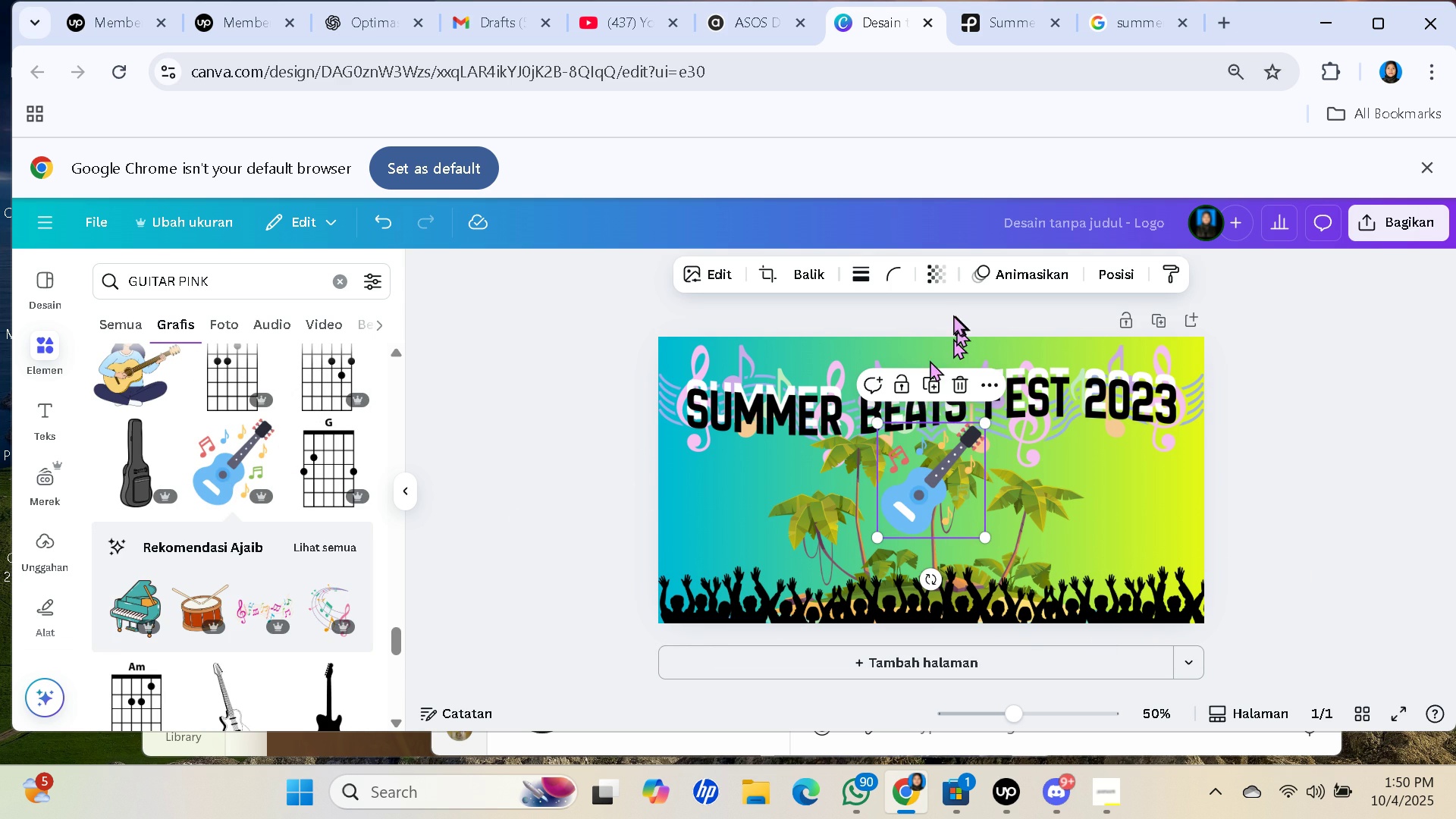 
left_click([902, 511])
 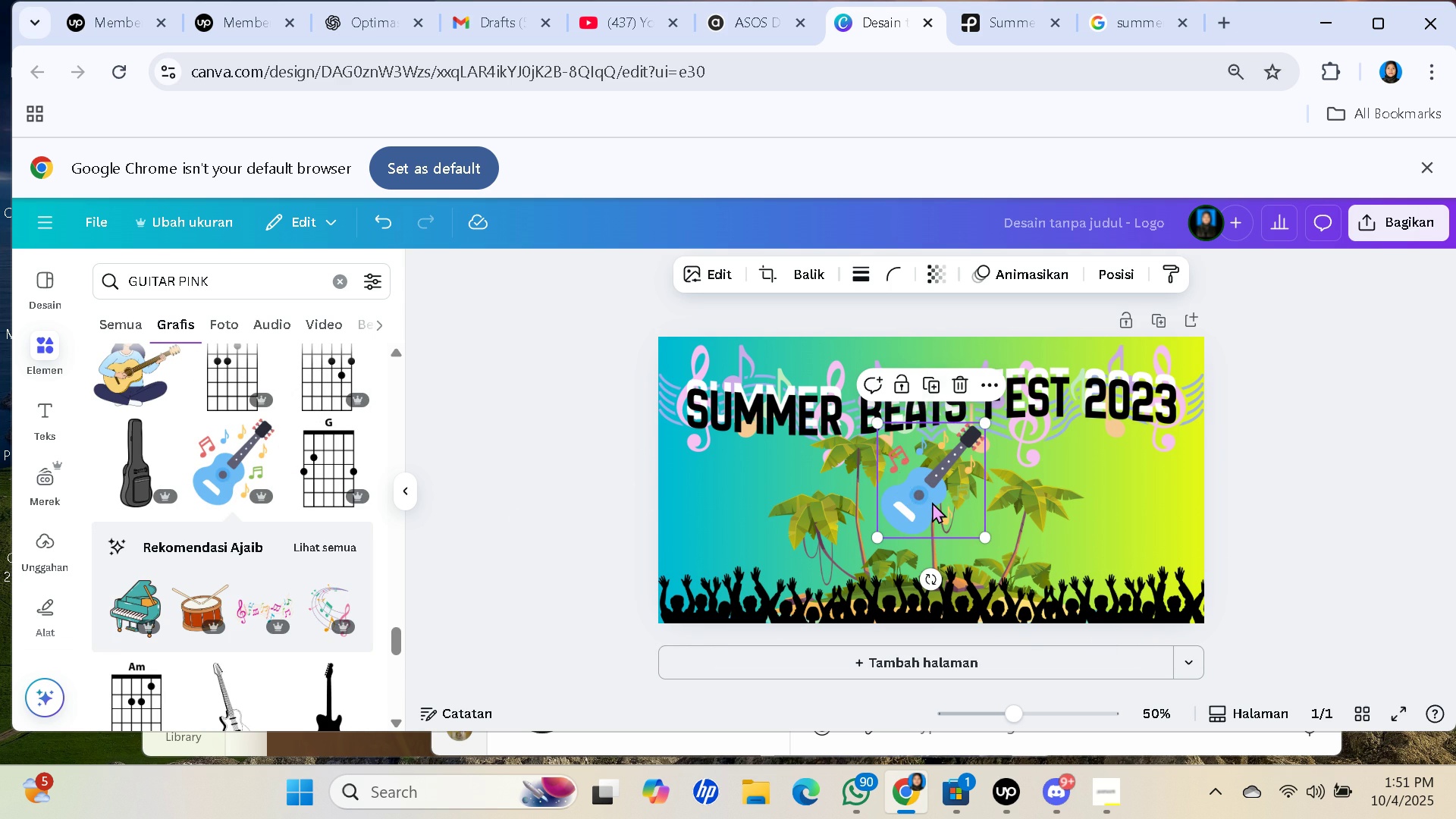 
key(Delete)
 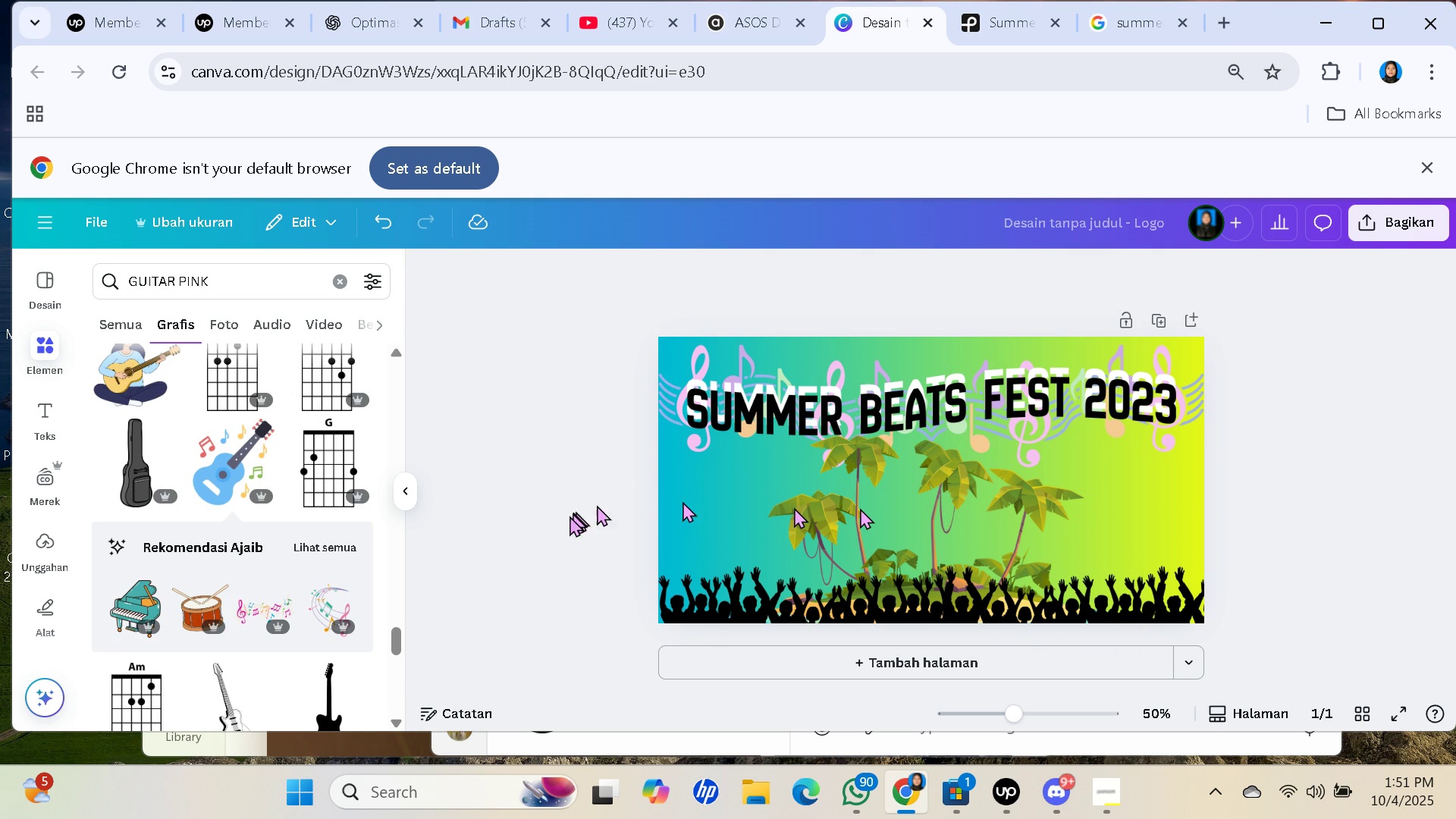 
scroll: coordinate [307, 588], scroll_direction: down, amount: 5.0